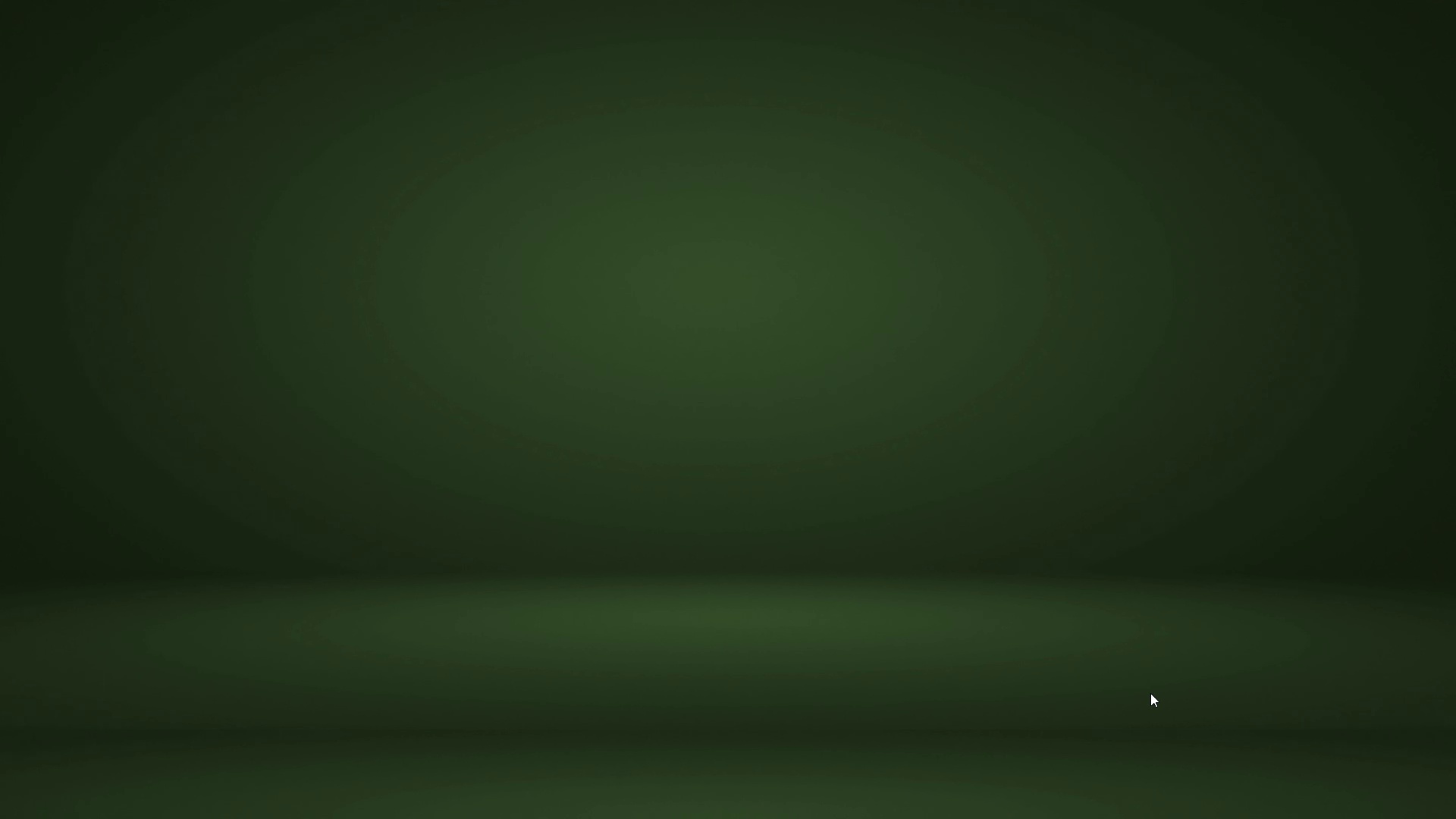 
key(ArrowRight)
 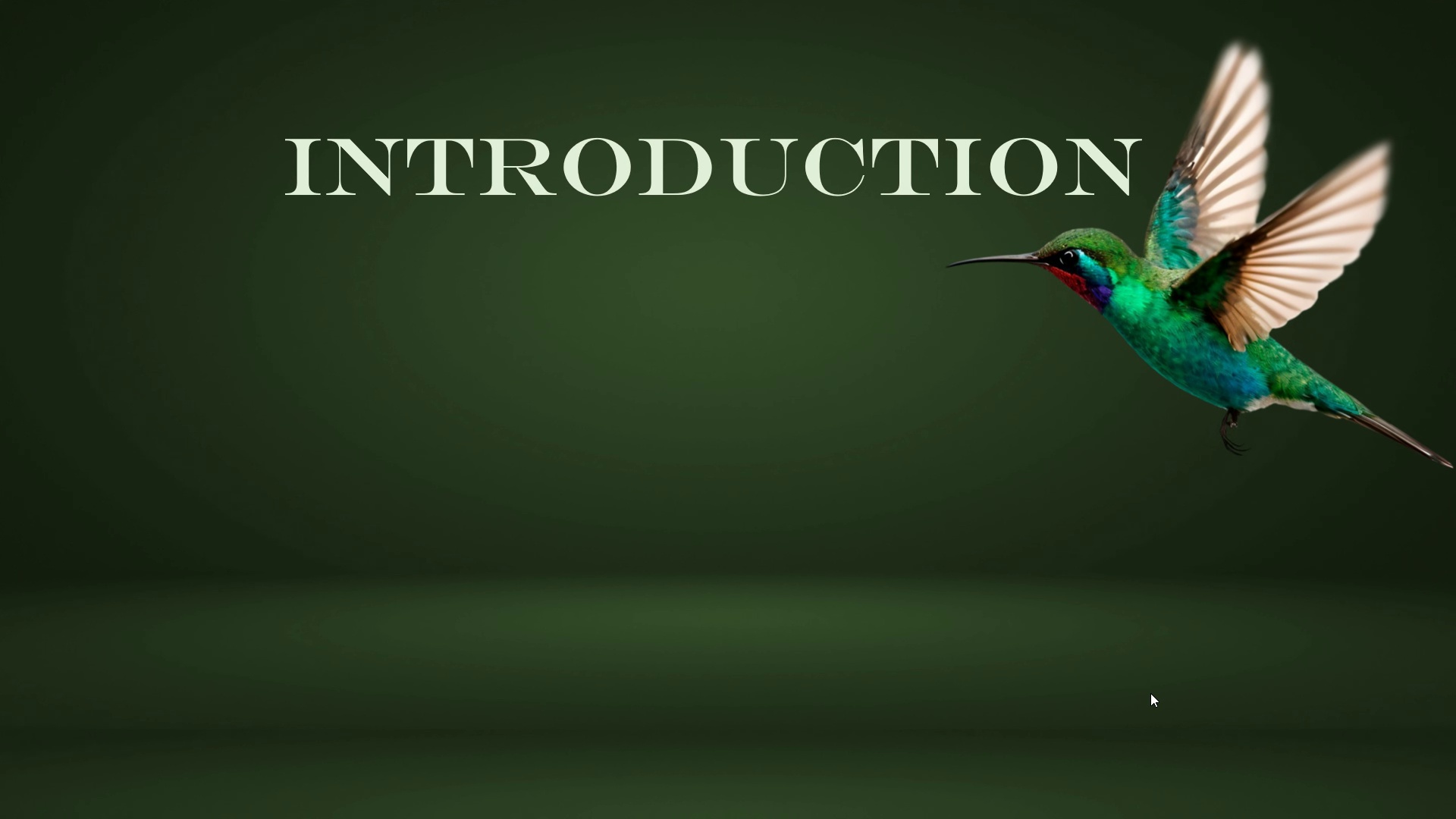 
key(ArrowRight)
 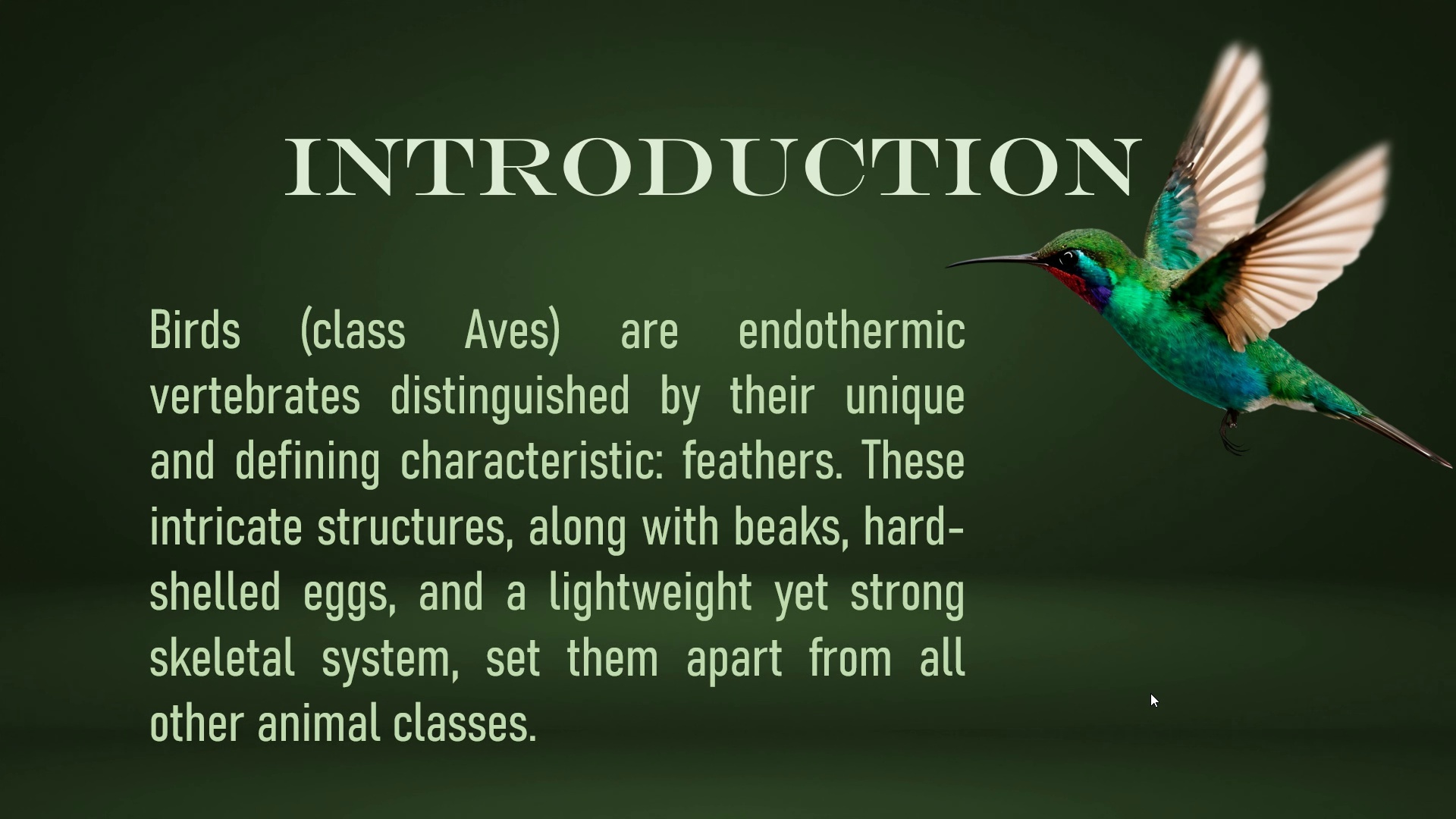 
key(ArrowRight)
 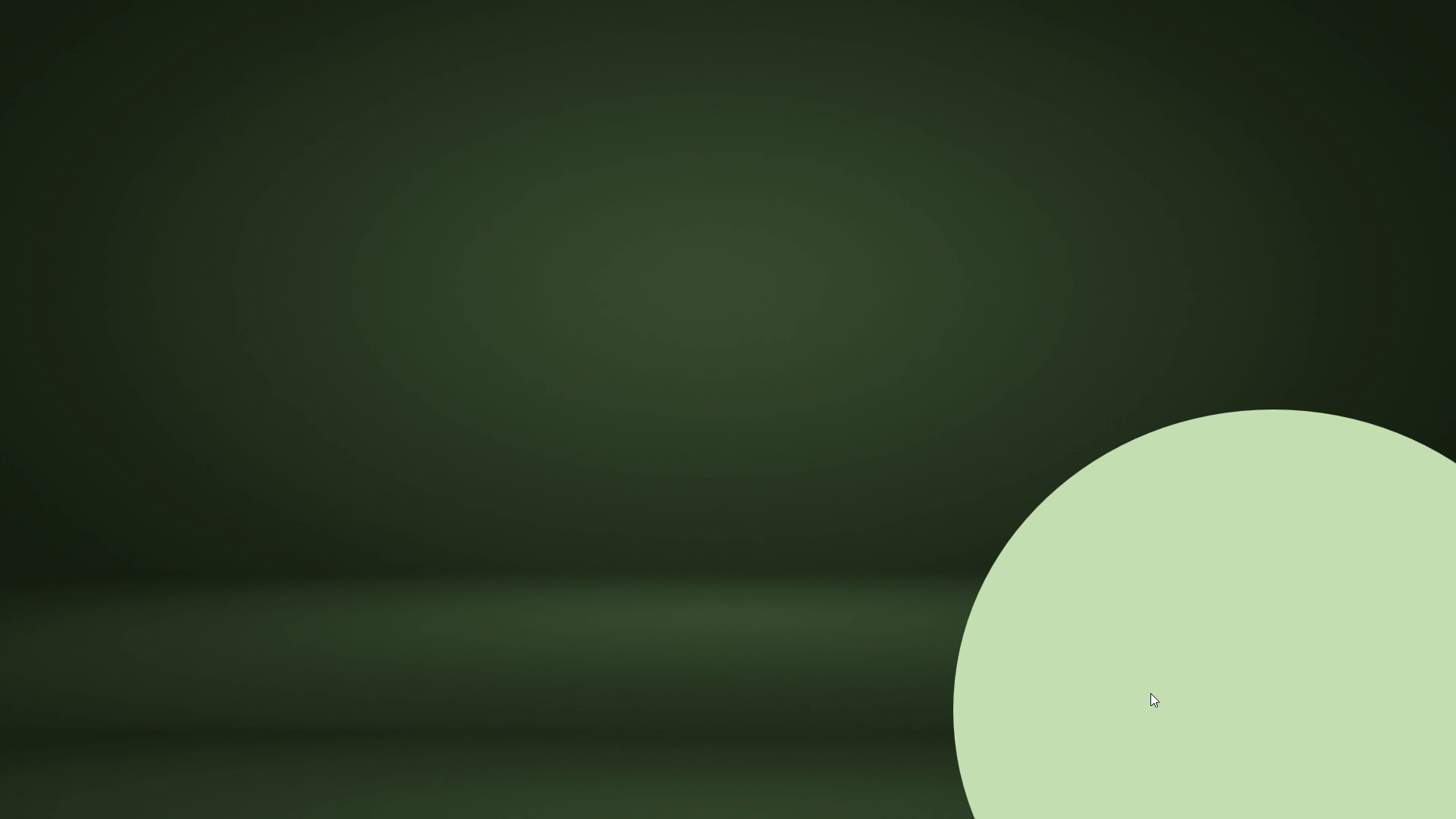 
key(ArrowRight)
 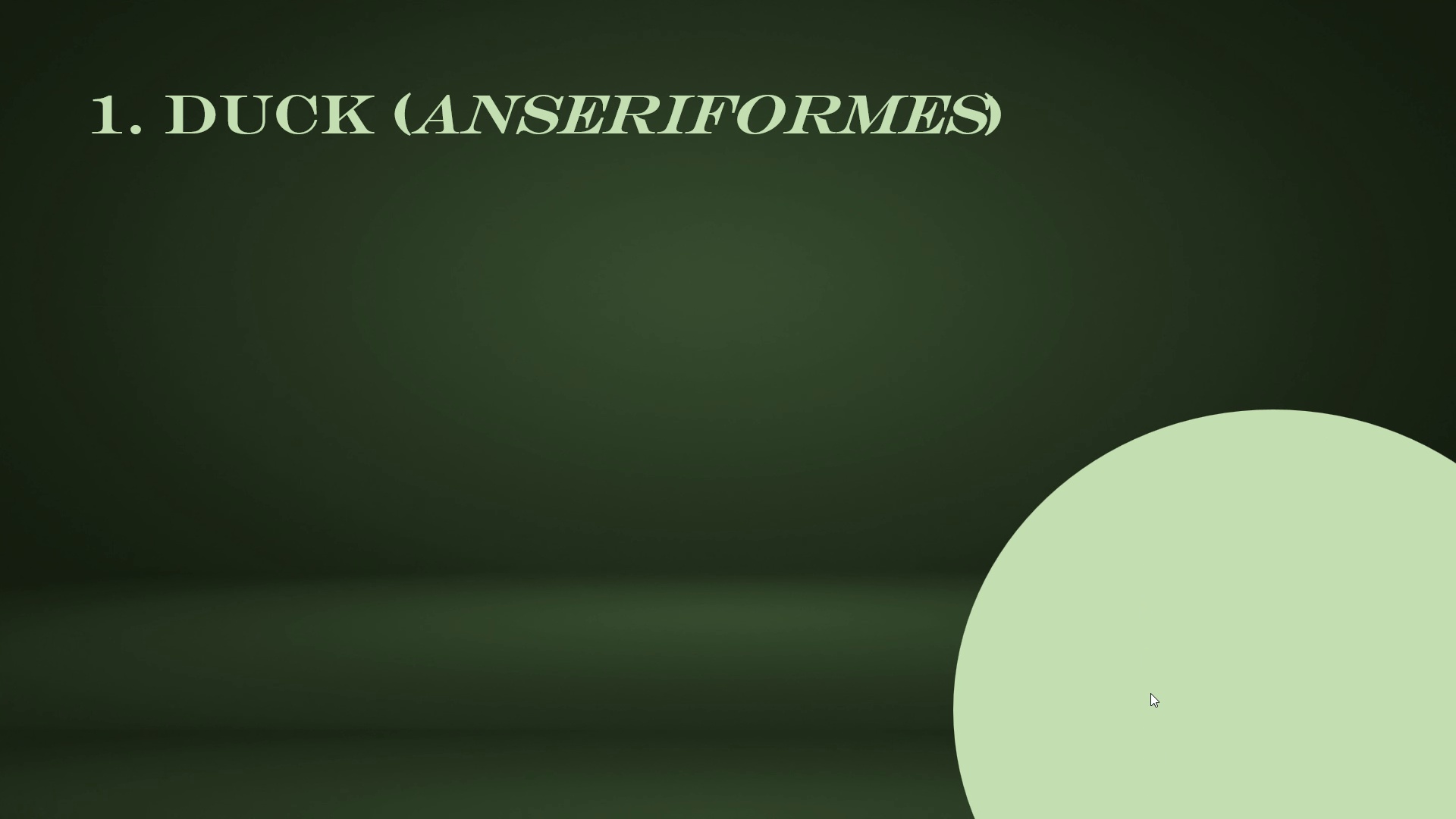 
key(ArrowRight)
 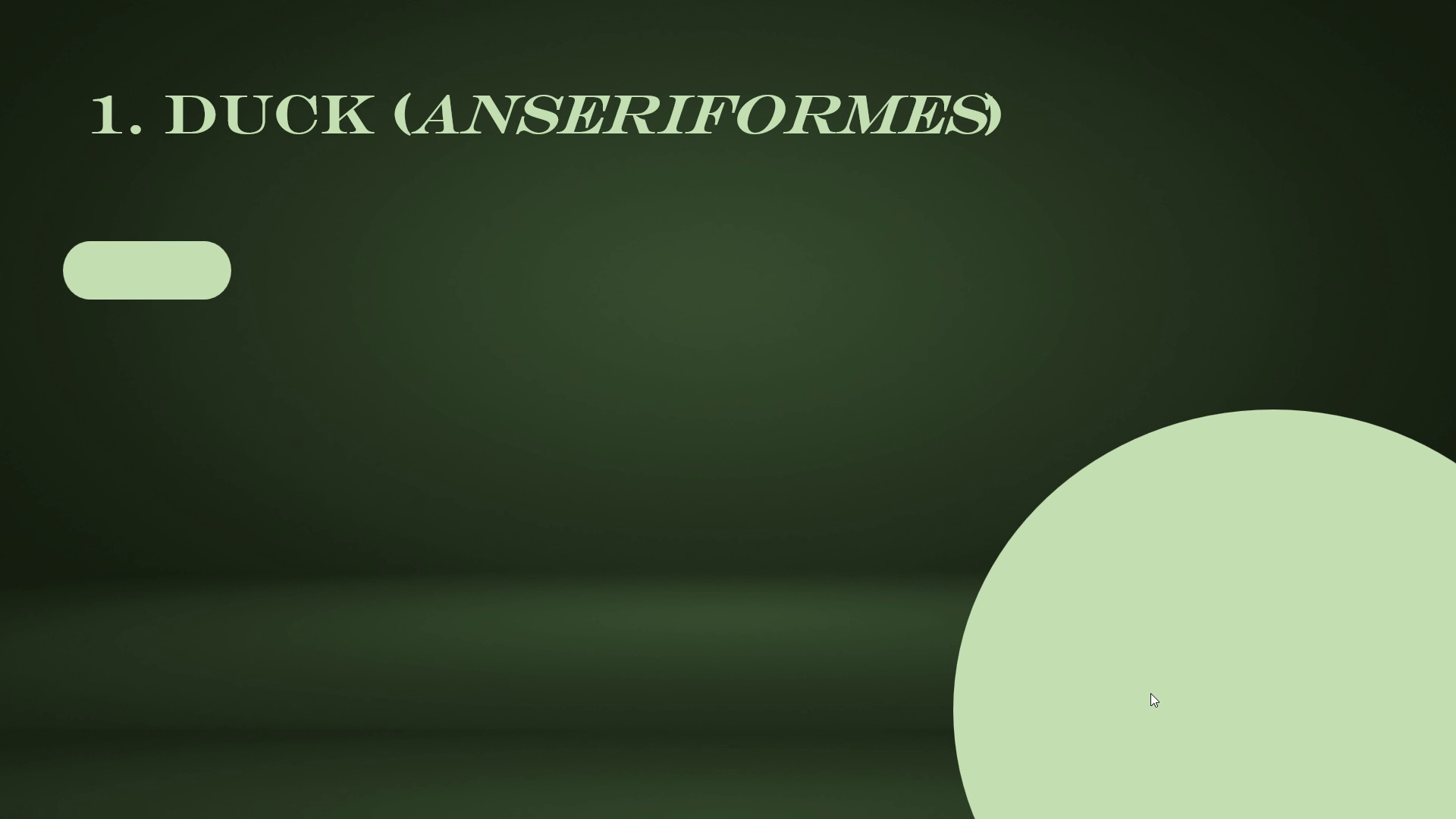 
key(ArrowRight)
 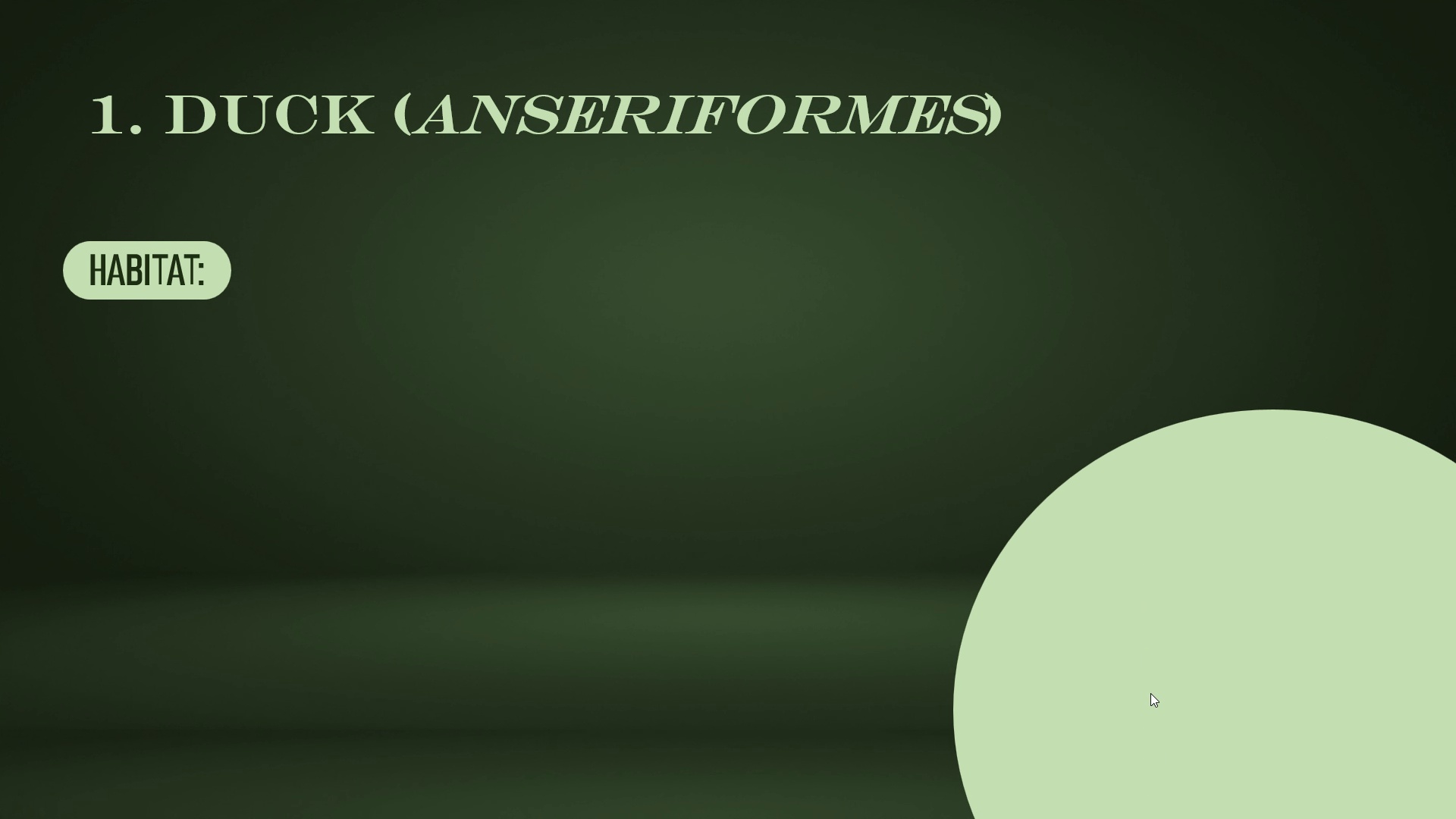 
key(ArrowRight)
 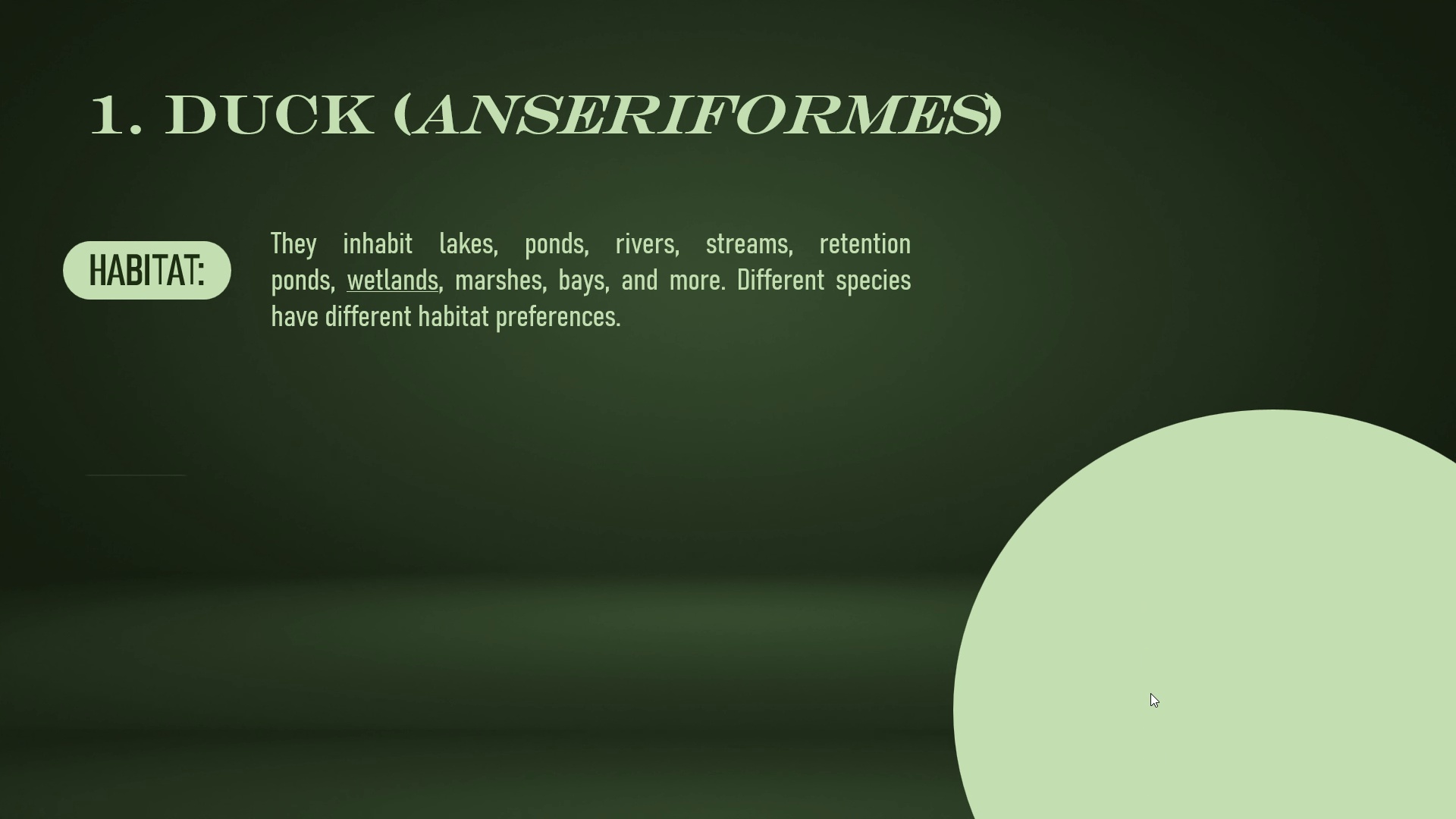 
key(ArrowRight)
 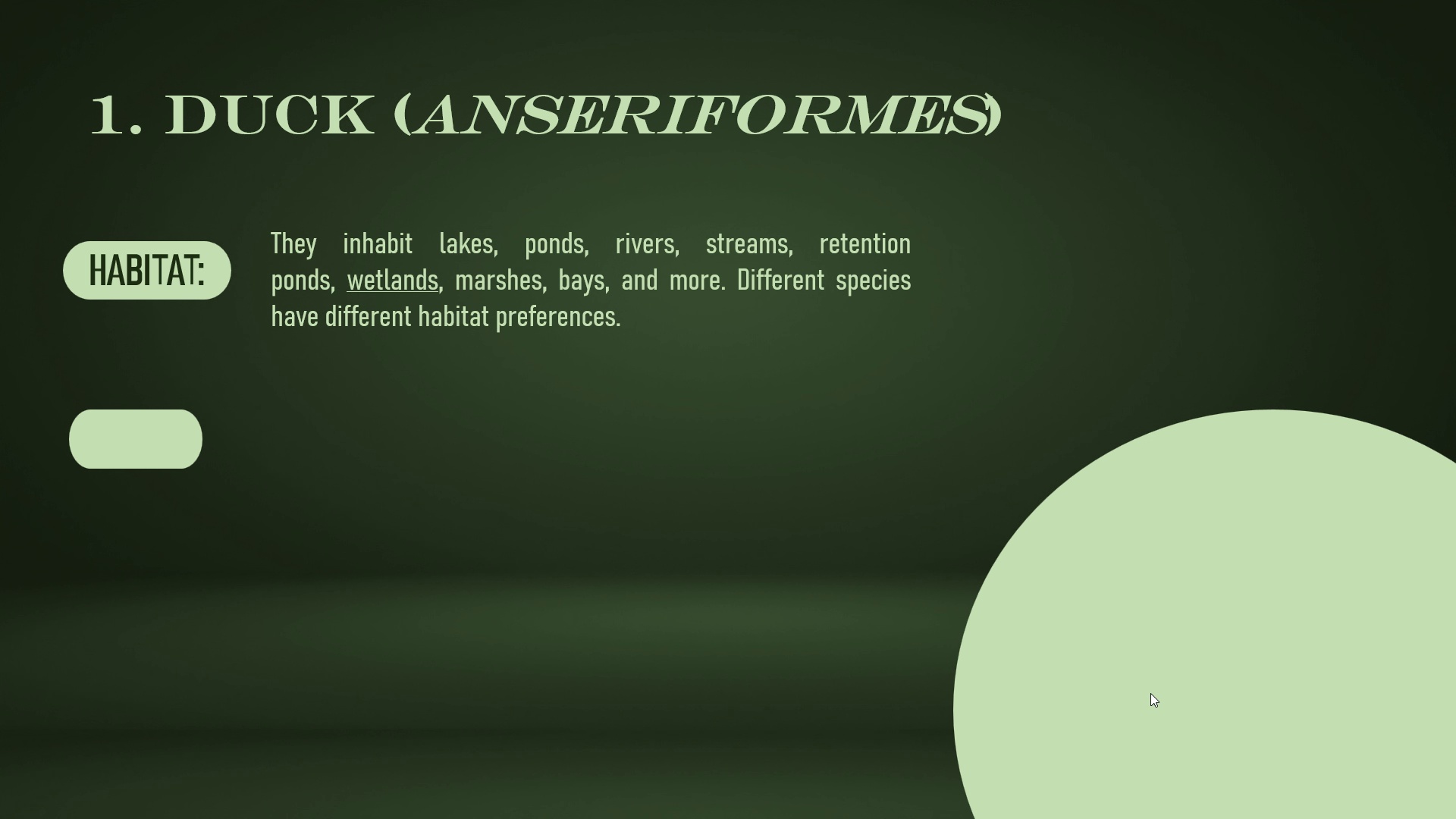 
key(ArrowRight)
 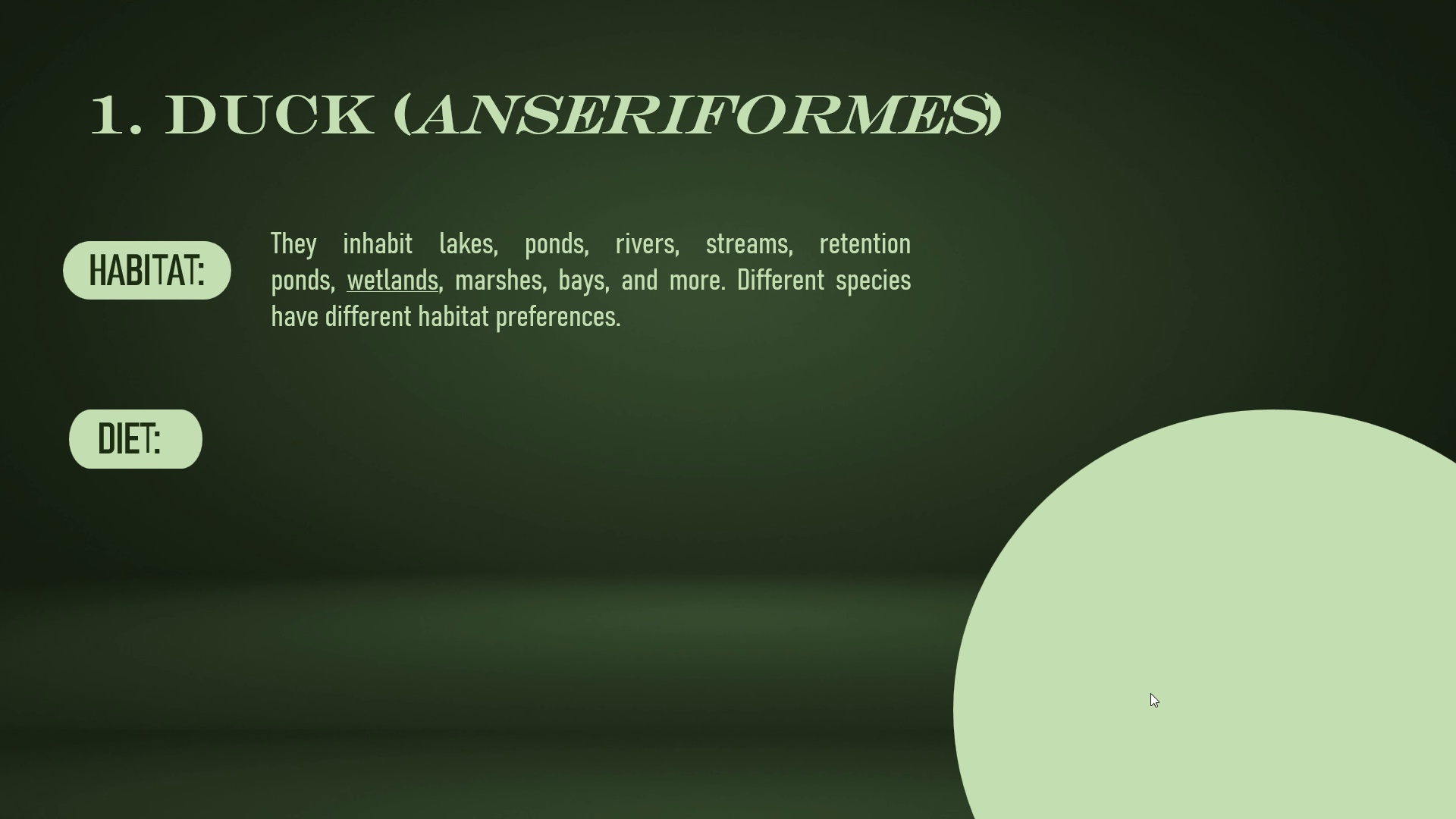 
key(ArrowRight)
 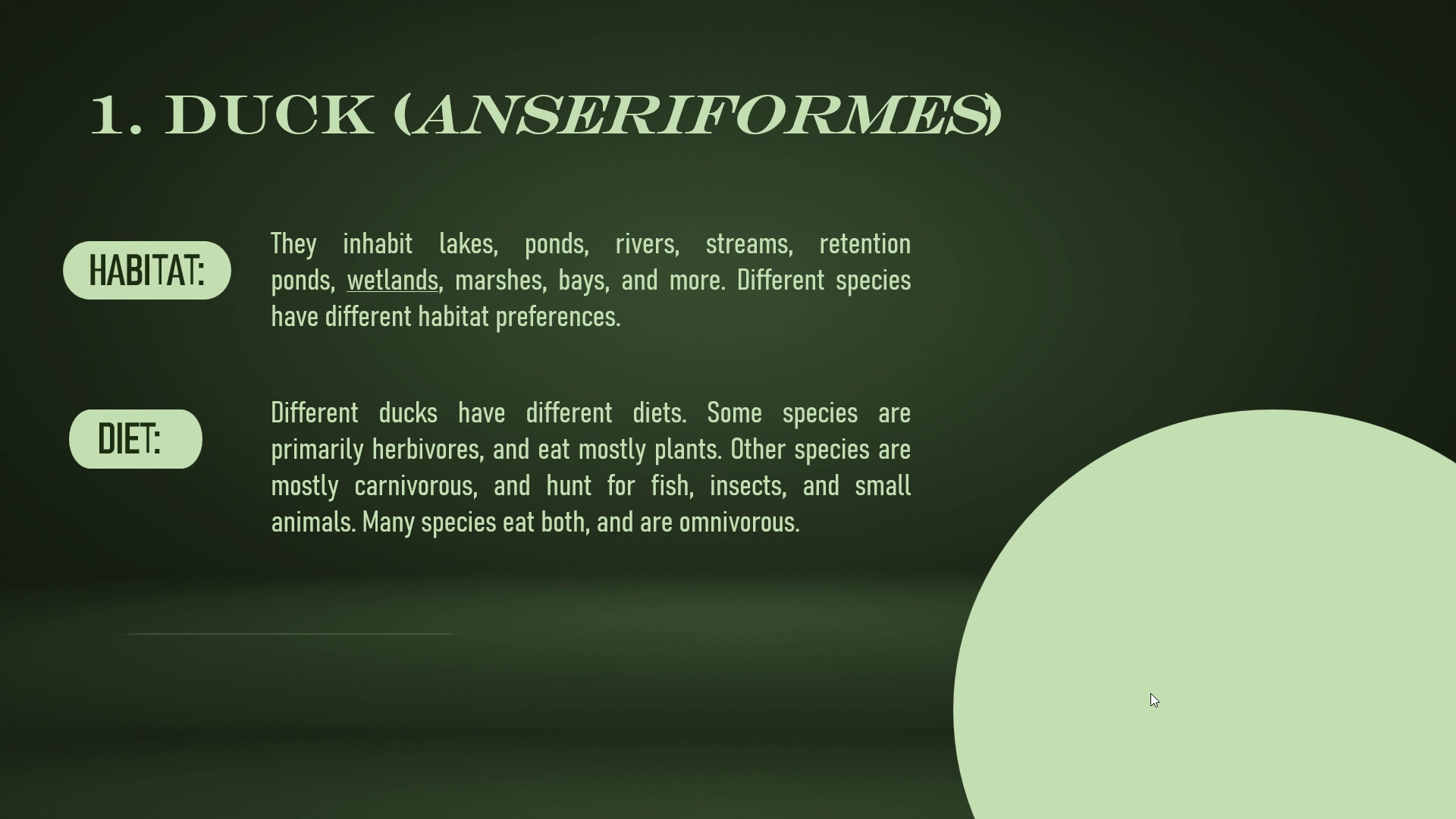 
key(ArrowRight)
 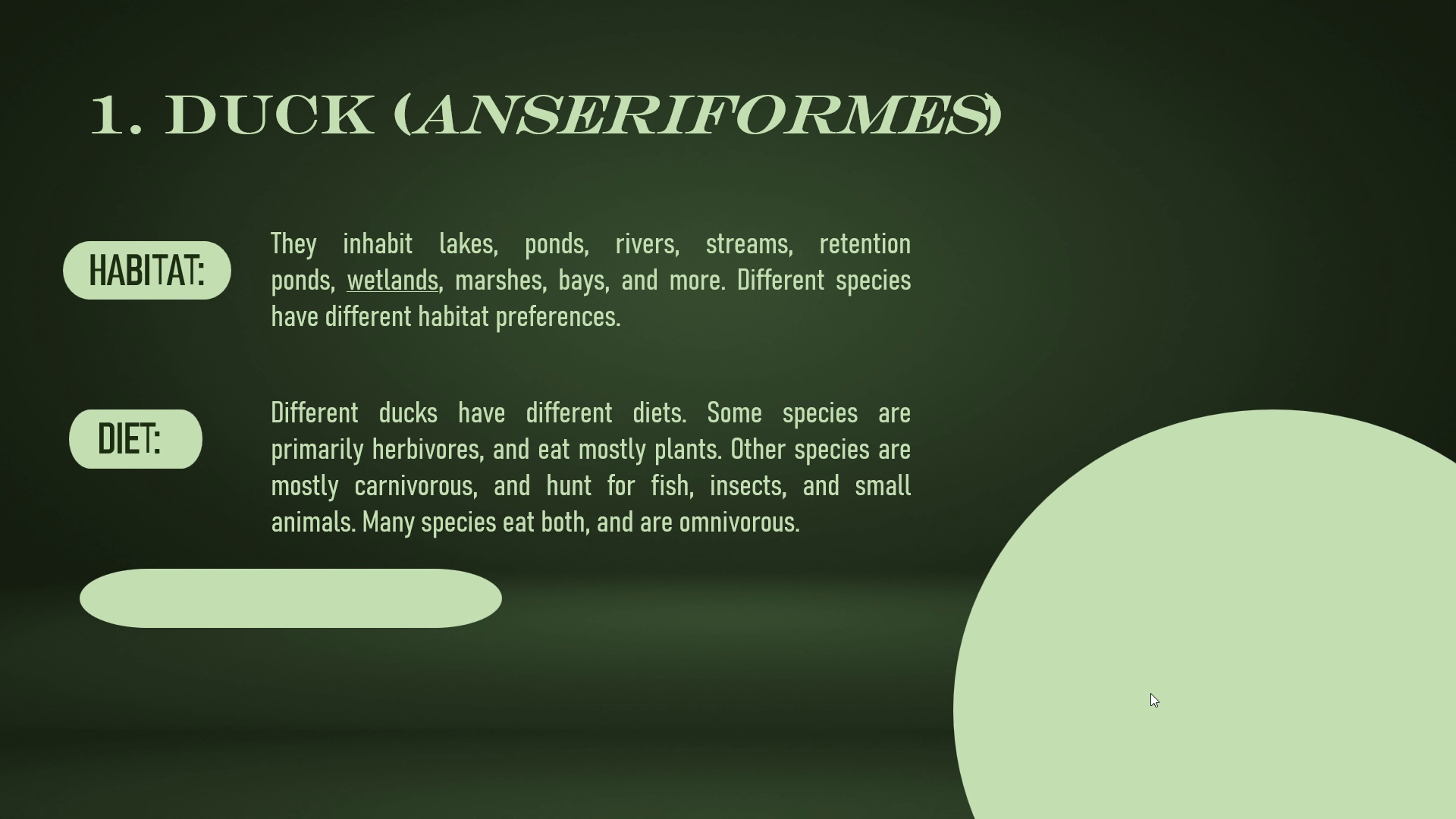 
key(ArrowRight)
 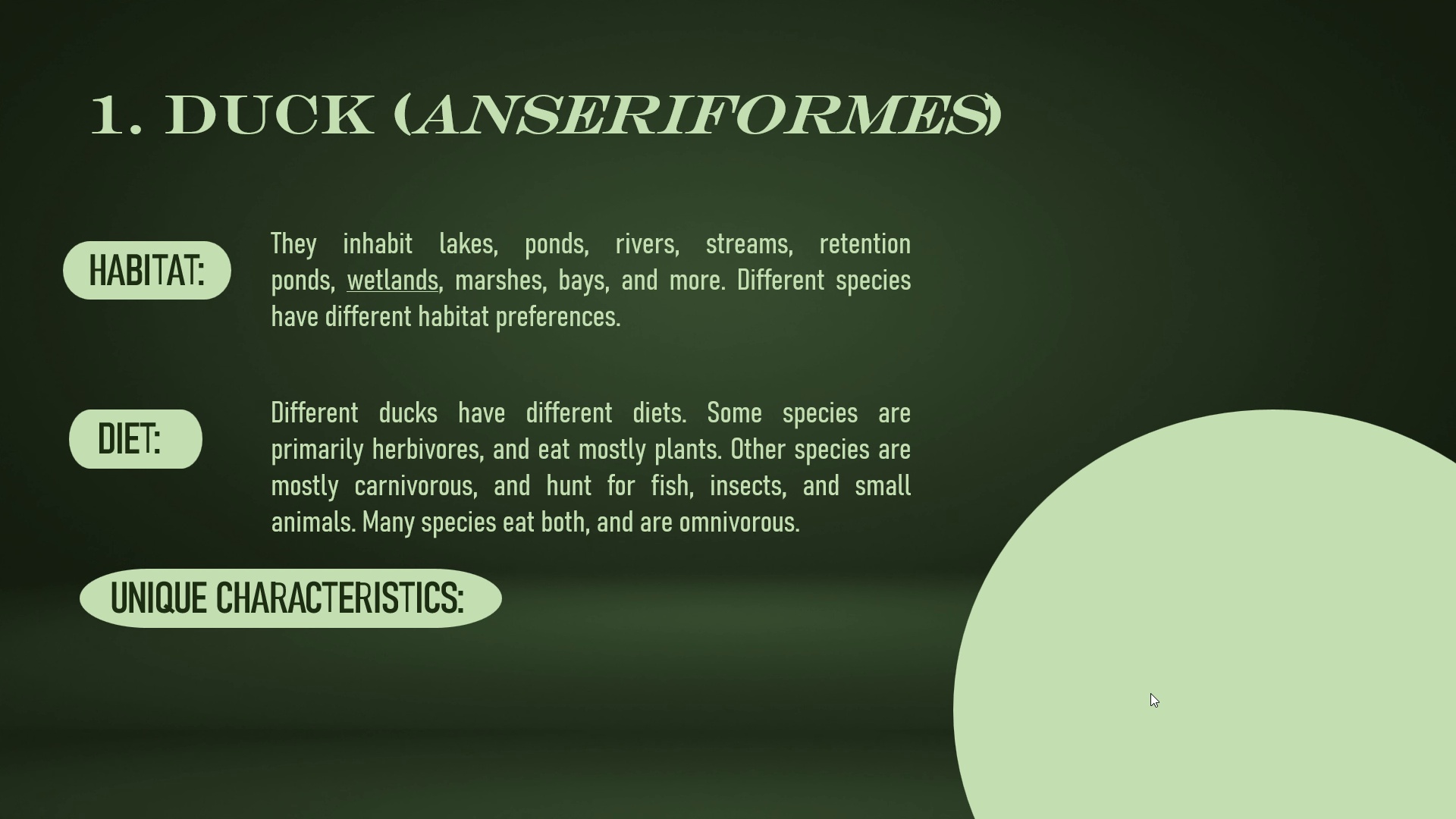 
wait(6.05)
 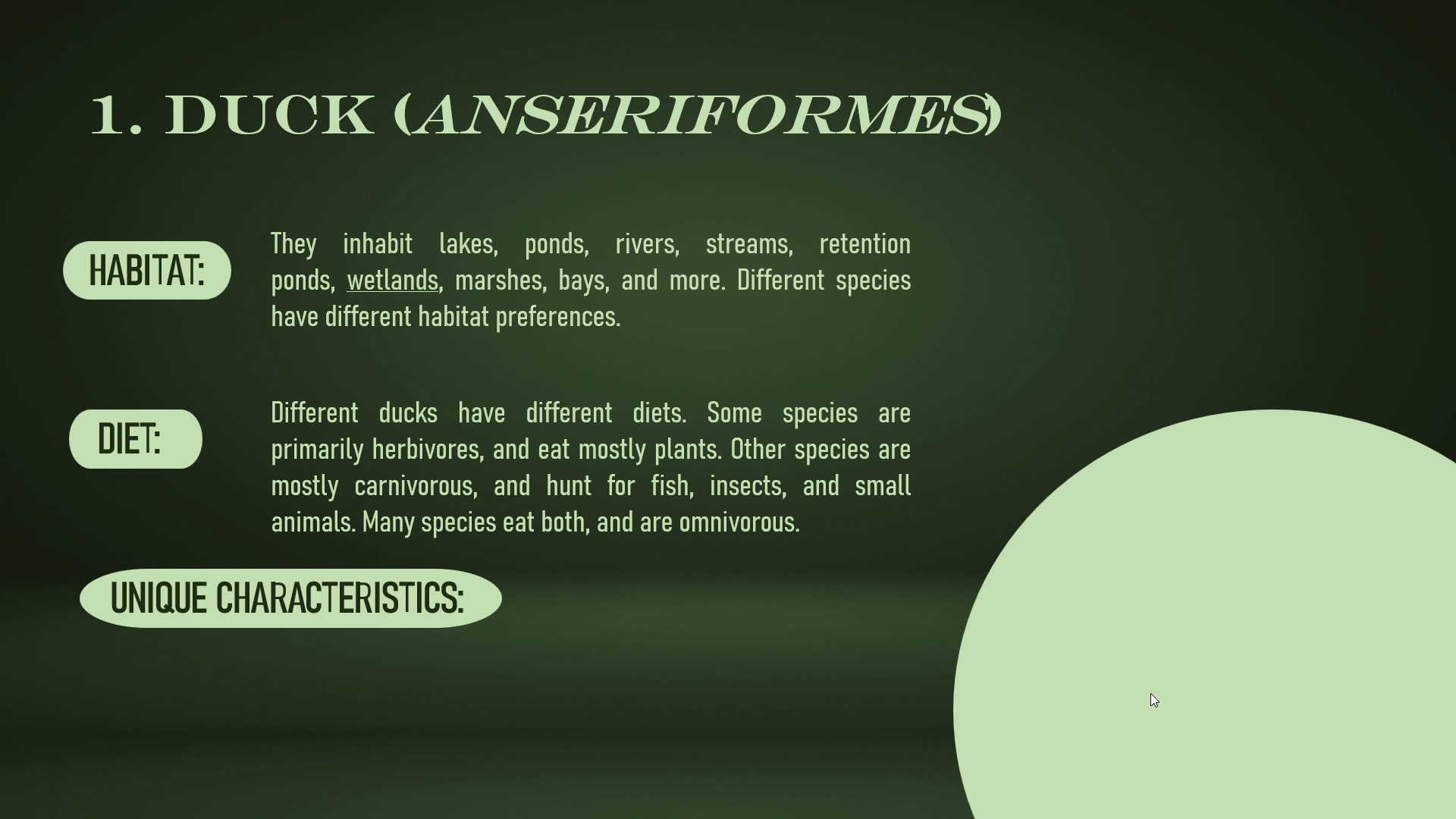 
key(ArrowRight)
 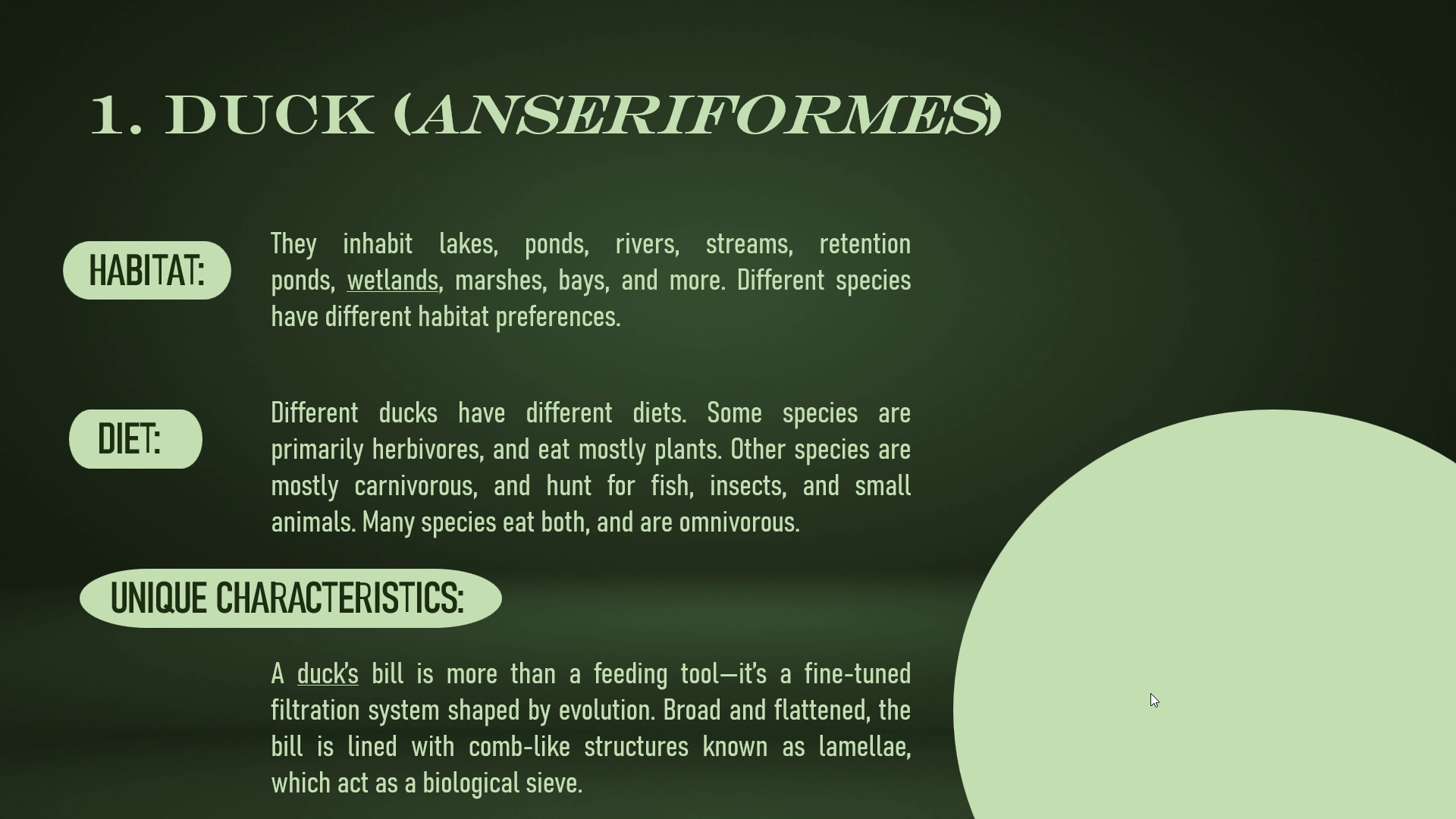 
key(ArrowRight)
 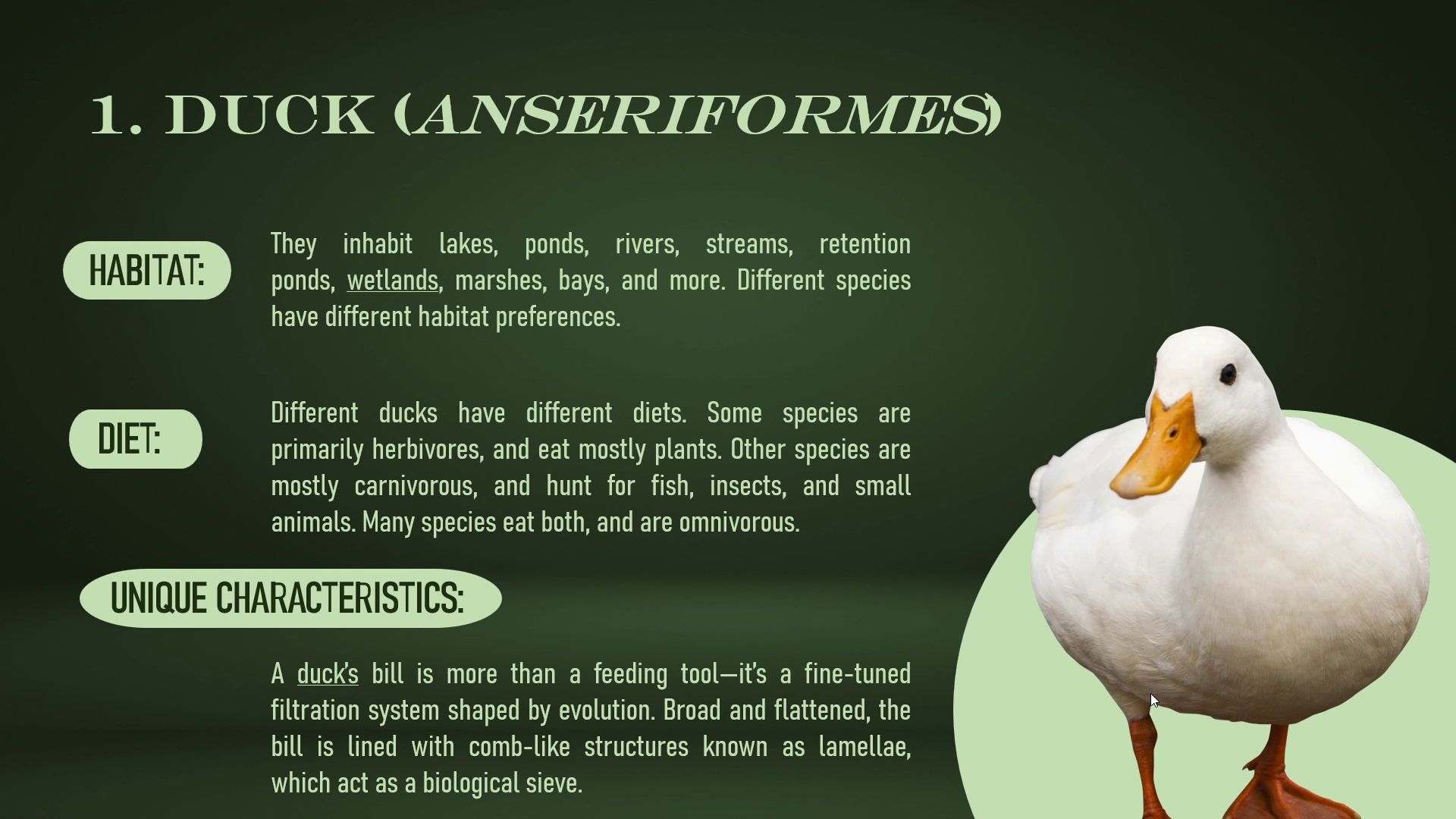 
key(ArrowRight)
 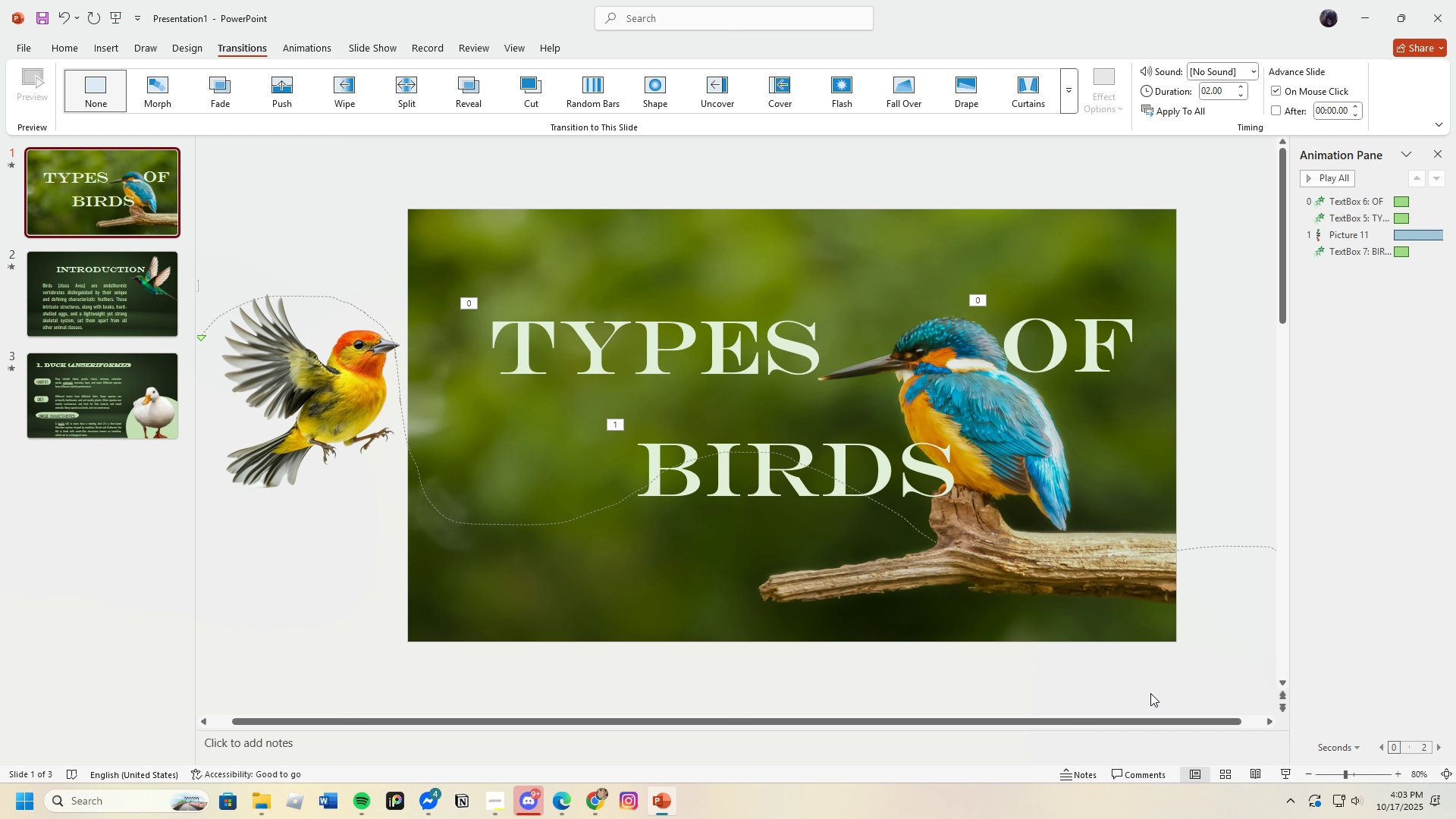 
key(ArrowRight)
 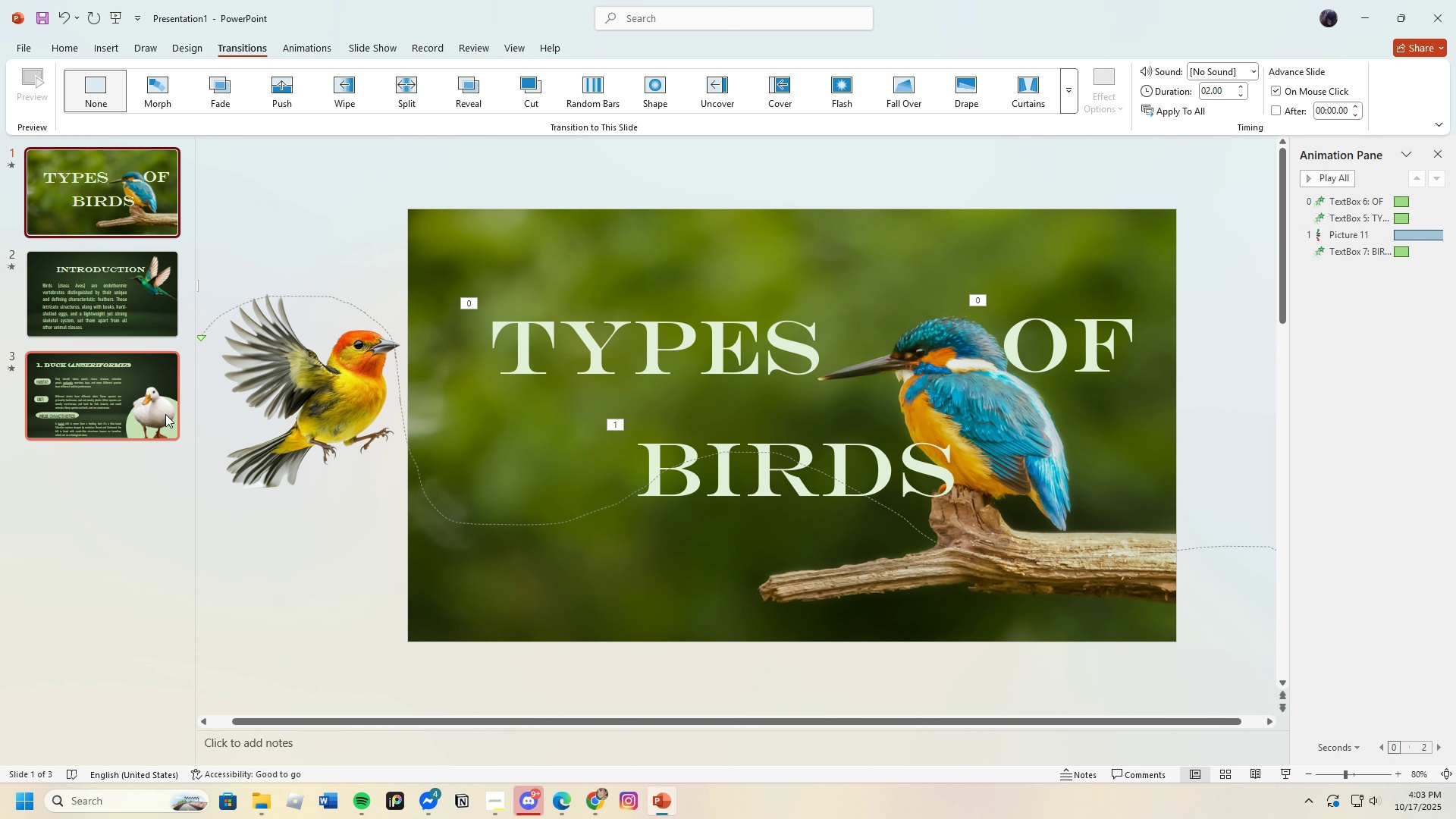 
left_click([155, 388])
 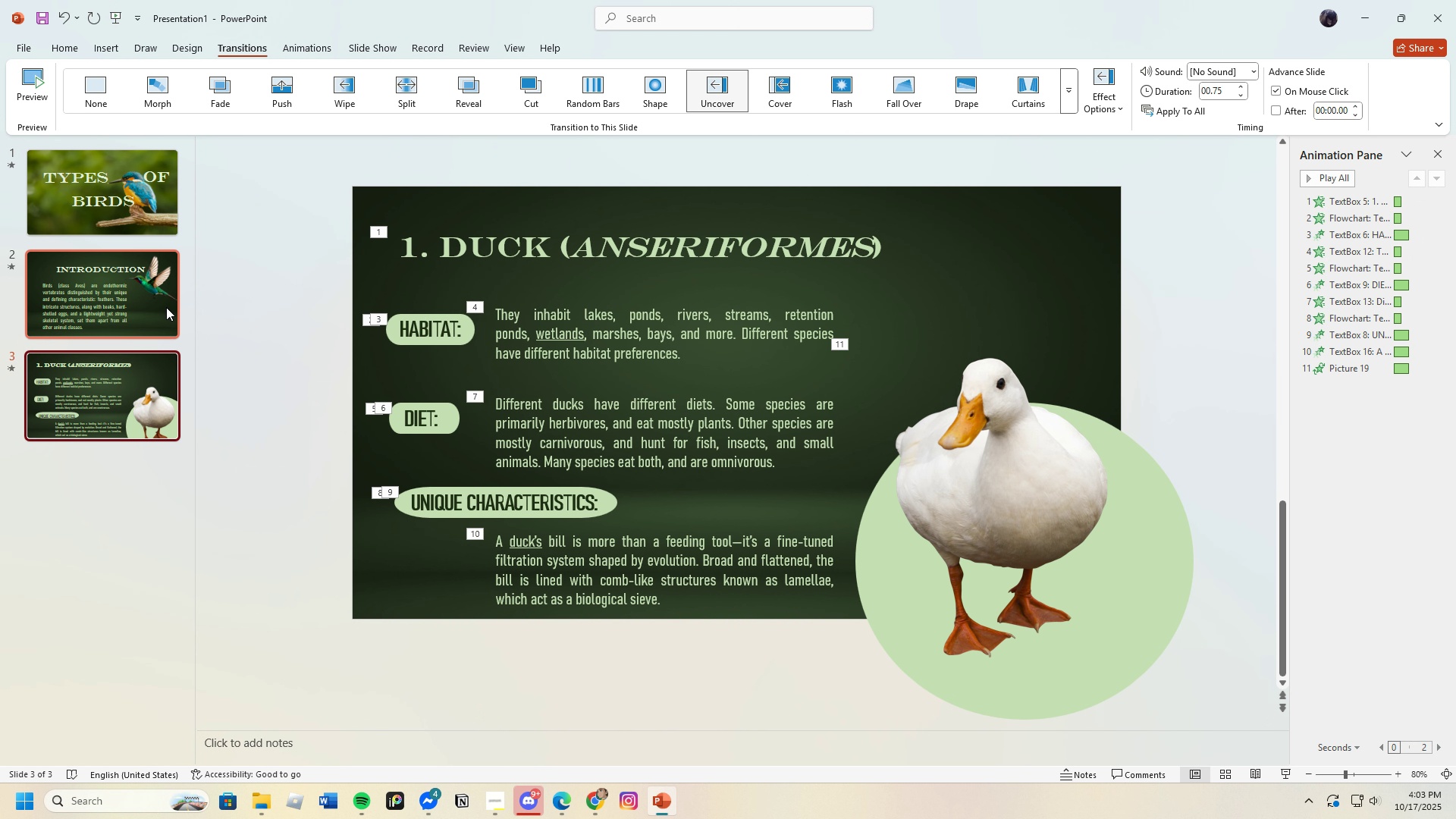 
left_click([66, 52])
 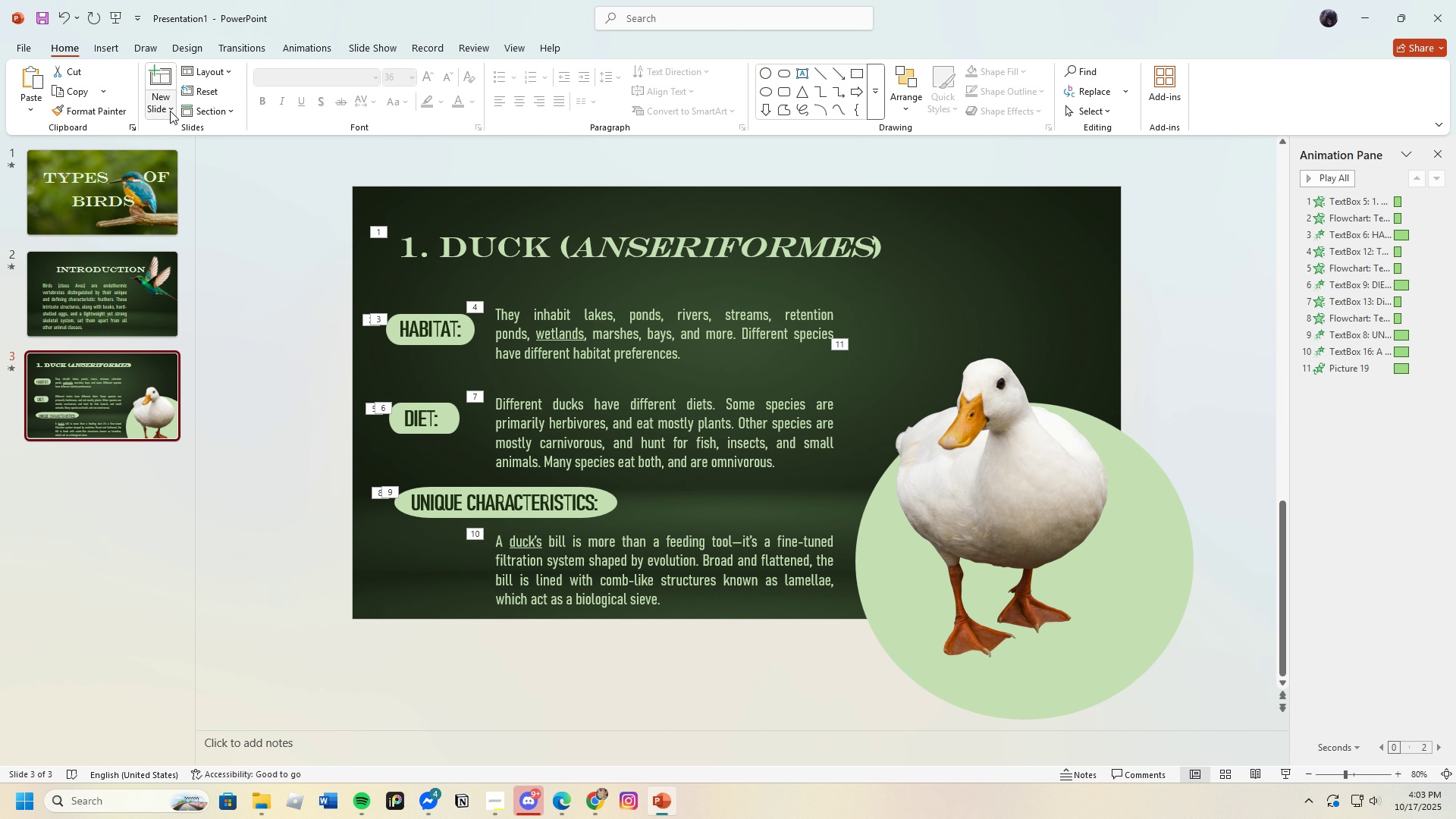 
left_click([170, 110])
 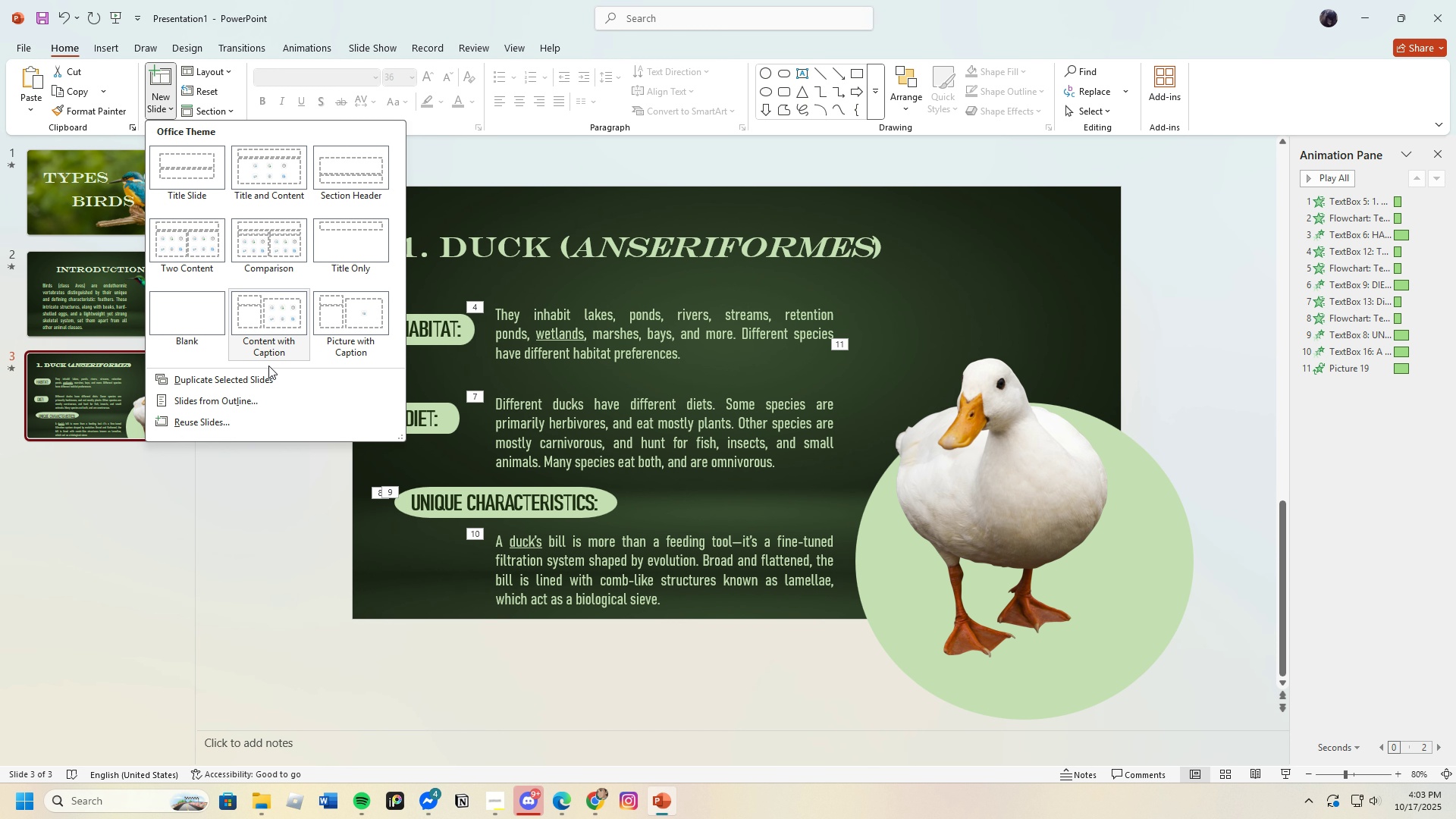 
mouse_move([274, 388])
 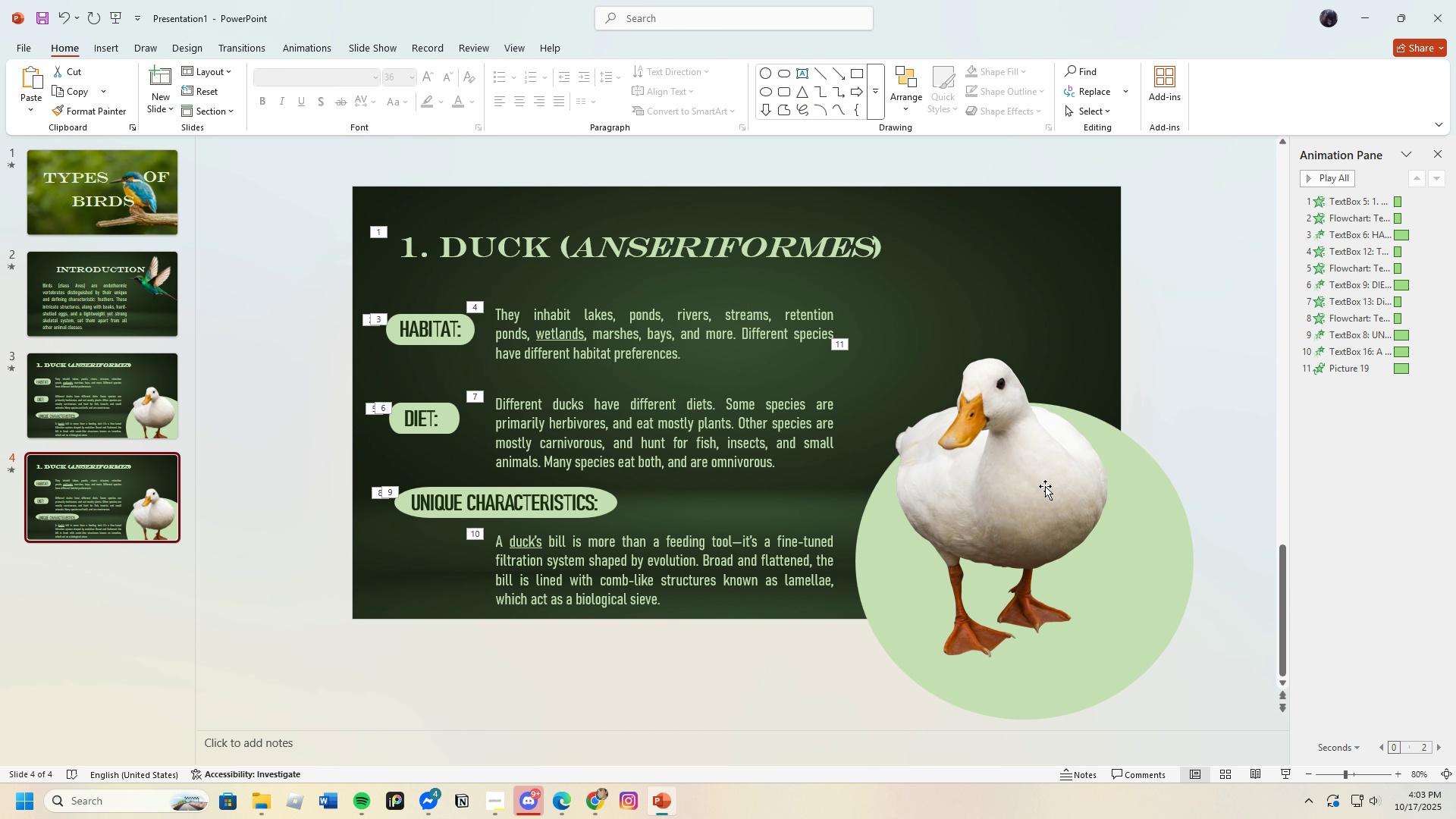 
left_click([1043, 485])
 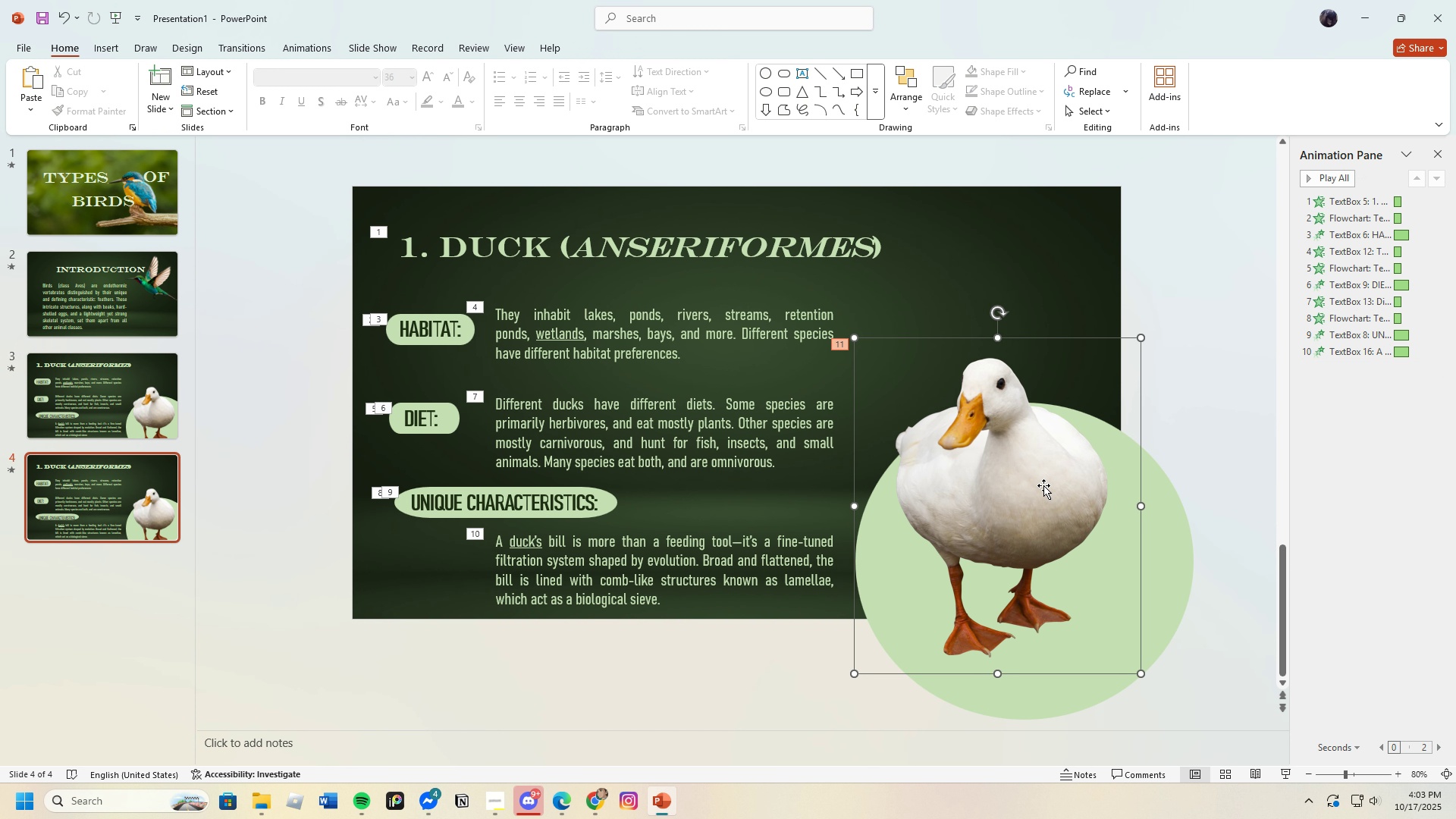 
key(Backspace)
 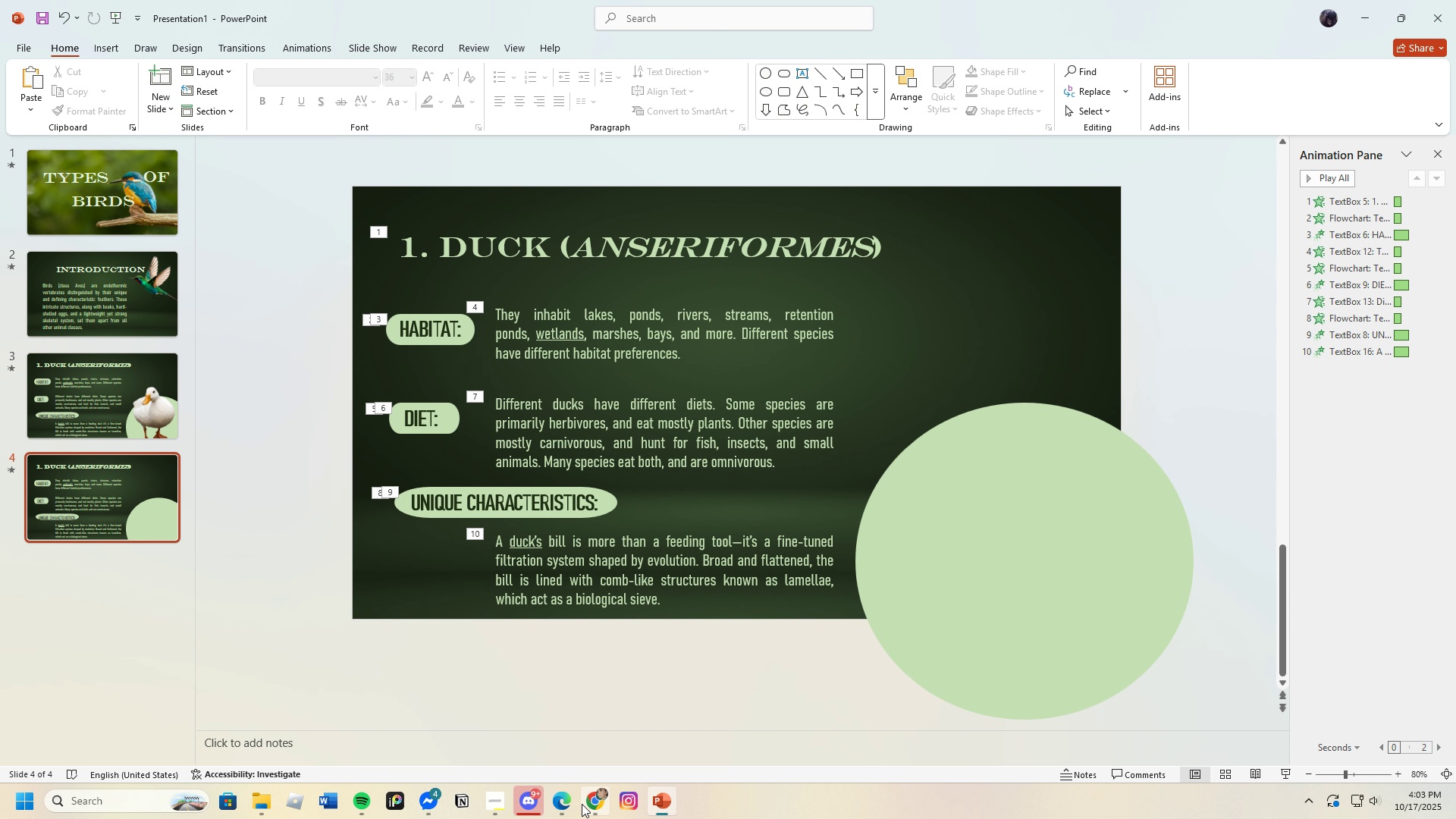 
left_click([565, 802])
 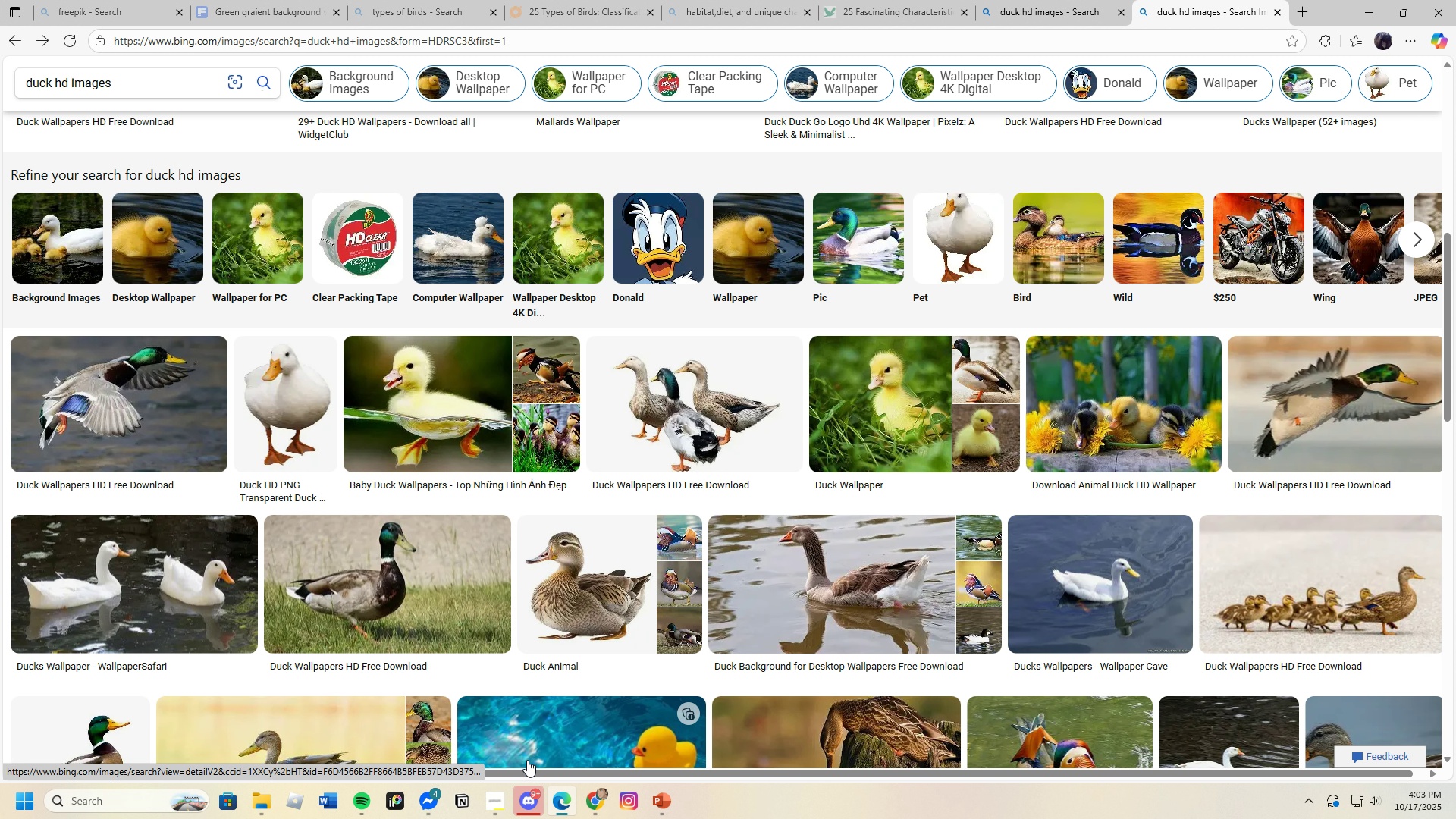 
left_click([491, 805])